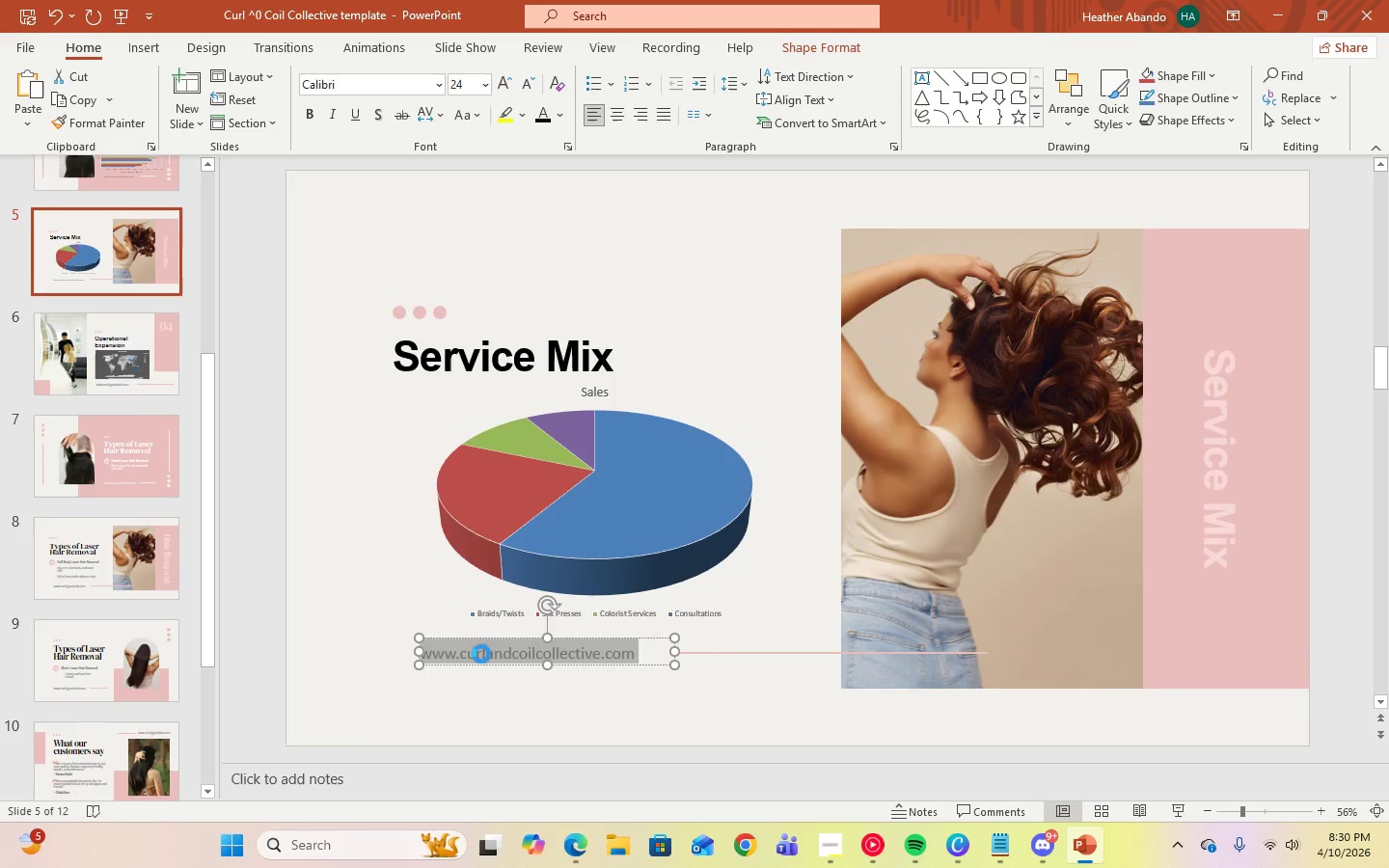 
key(Control+C)
 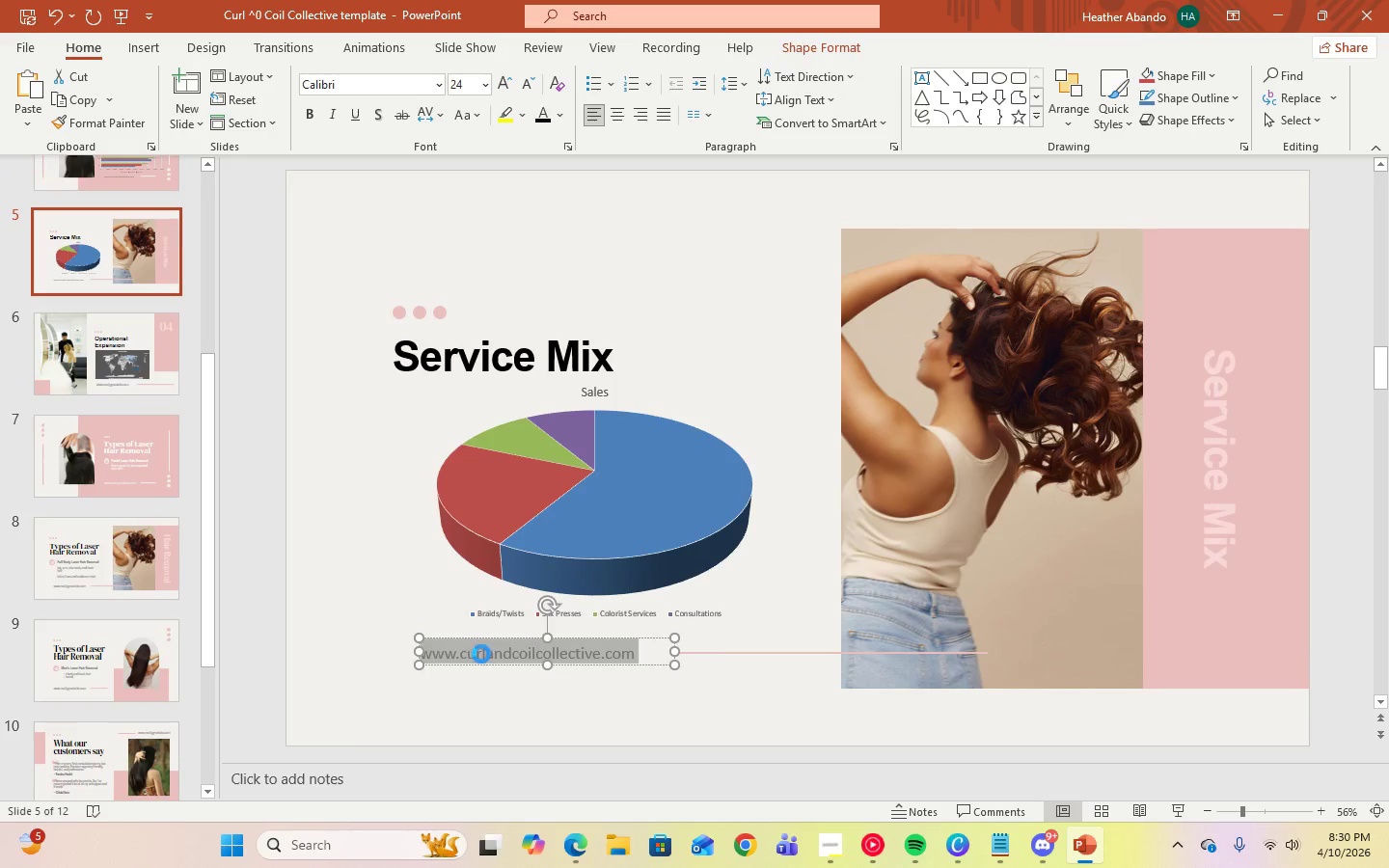 
key(Control+C)
 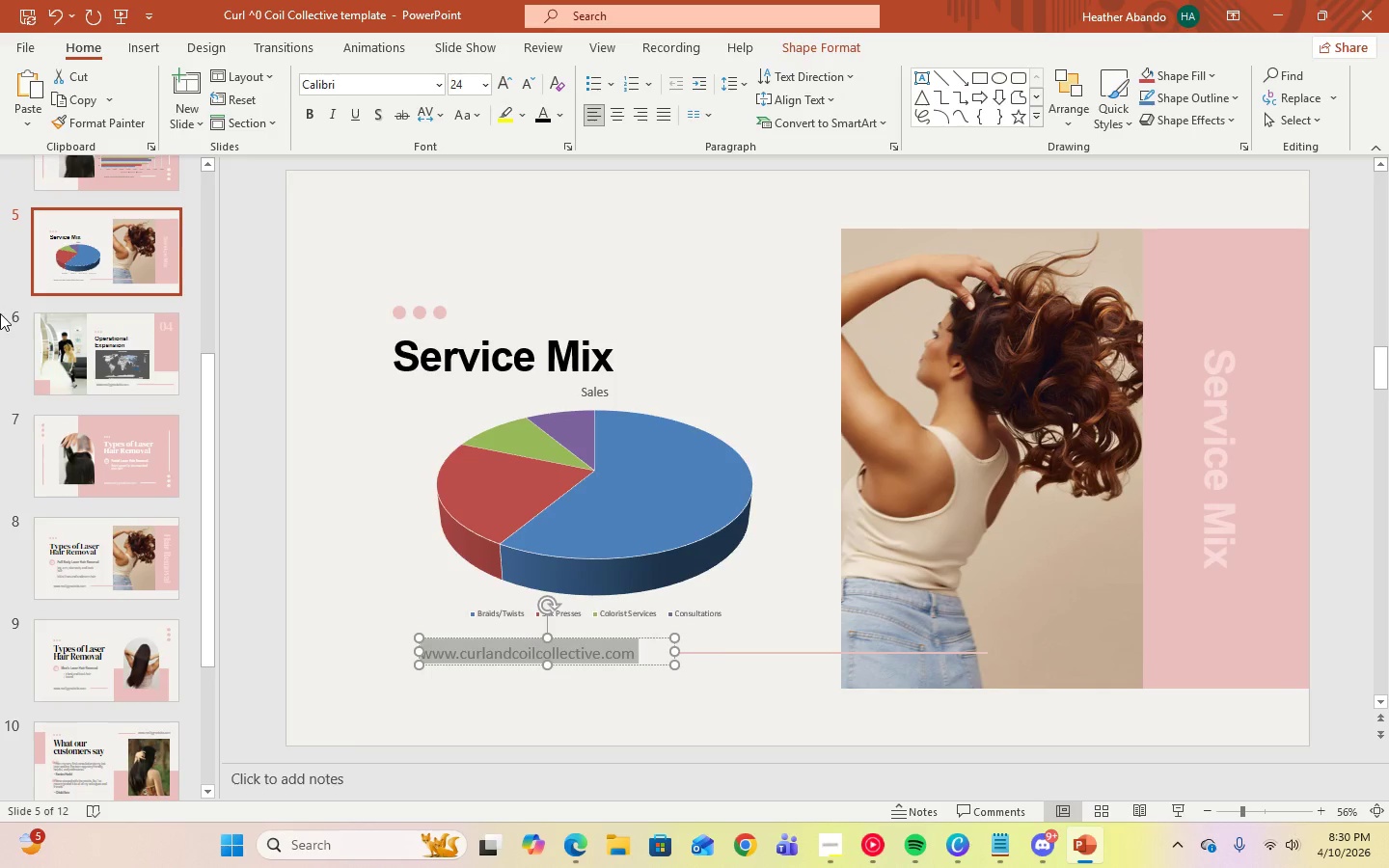 
left_click([59, 337])
 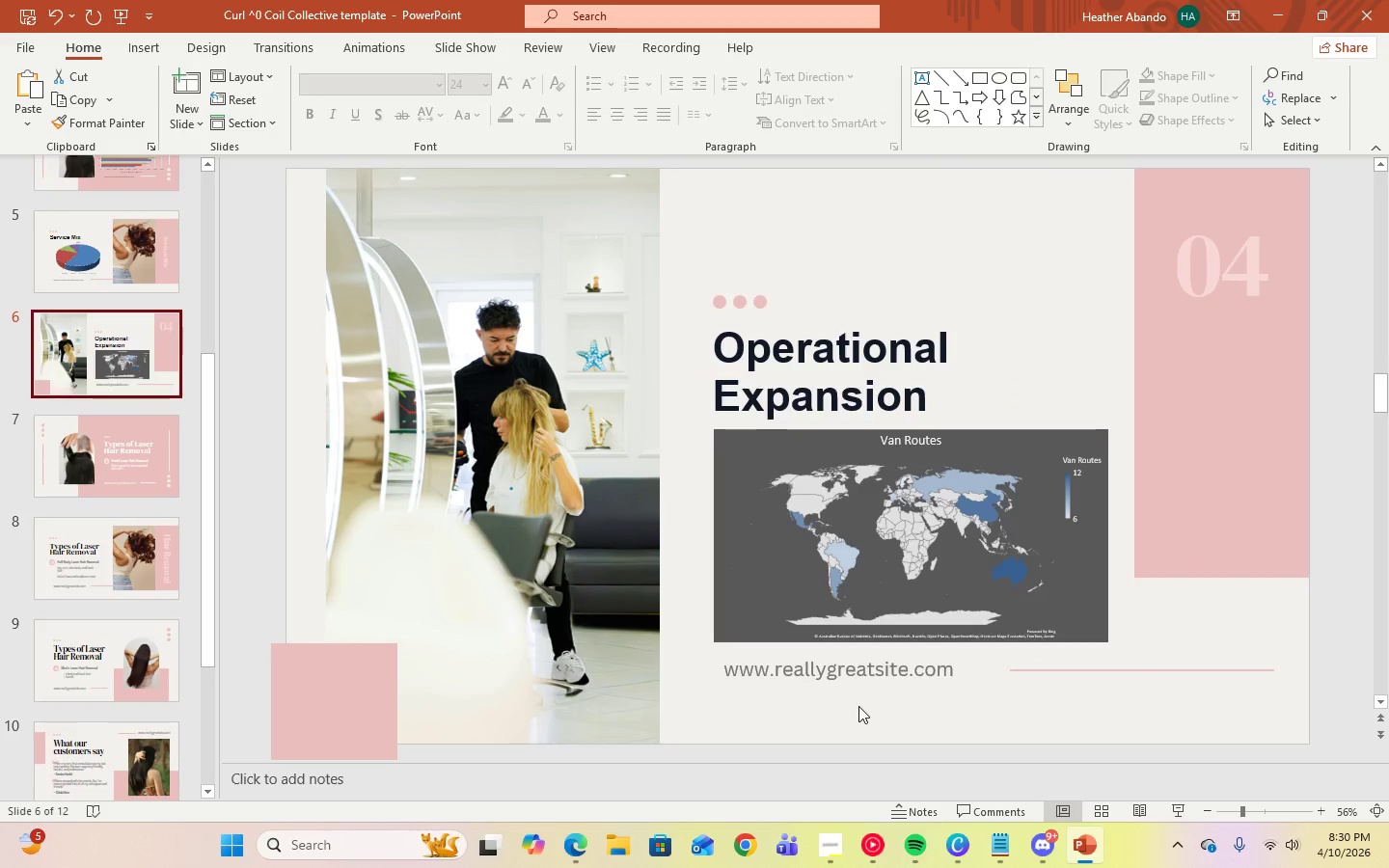 
left_click([858, 668])
 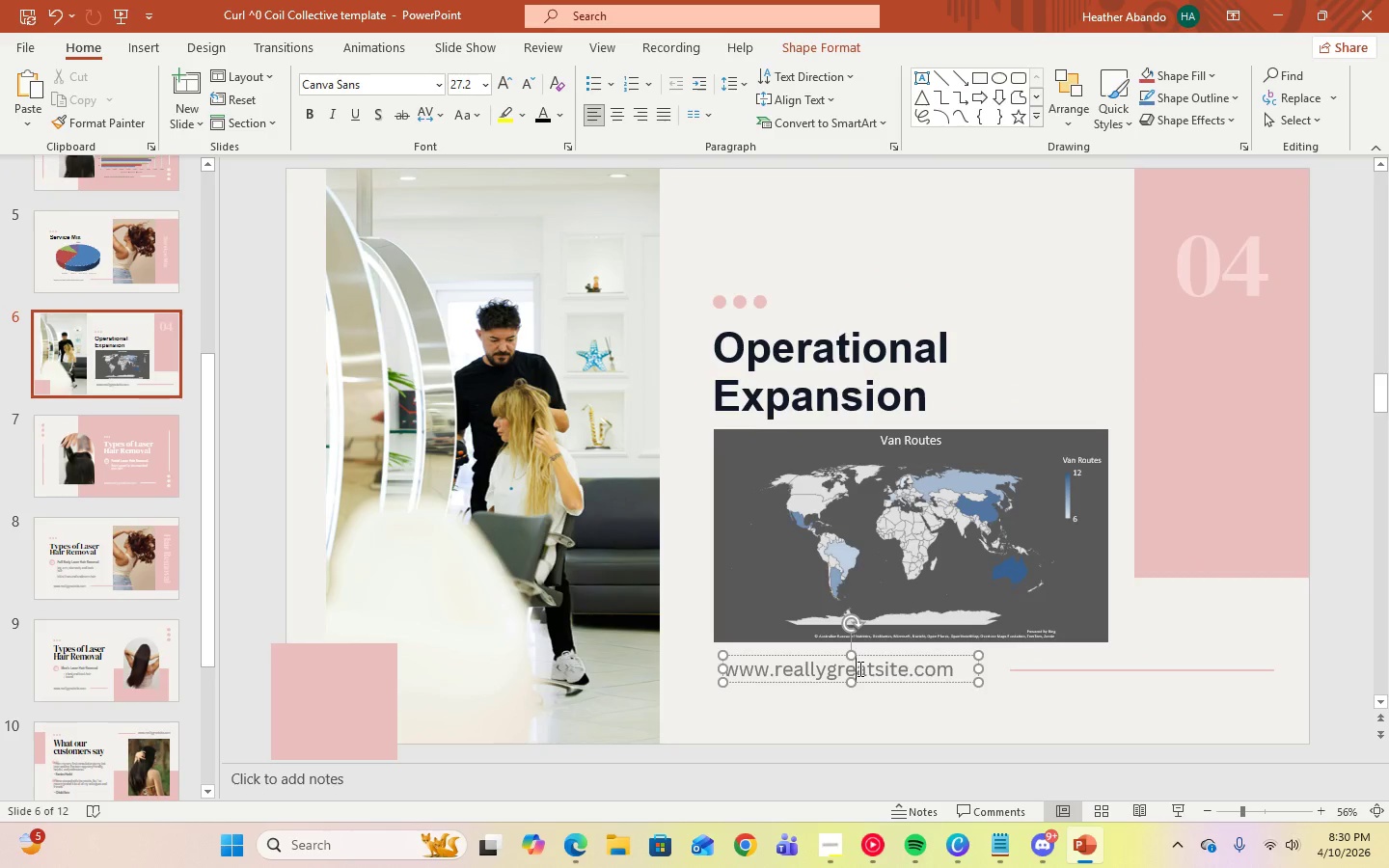 
key(Control+A)
 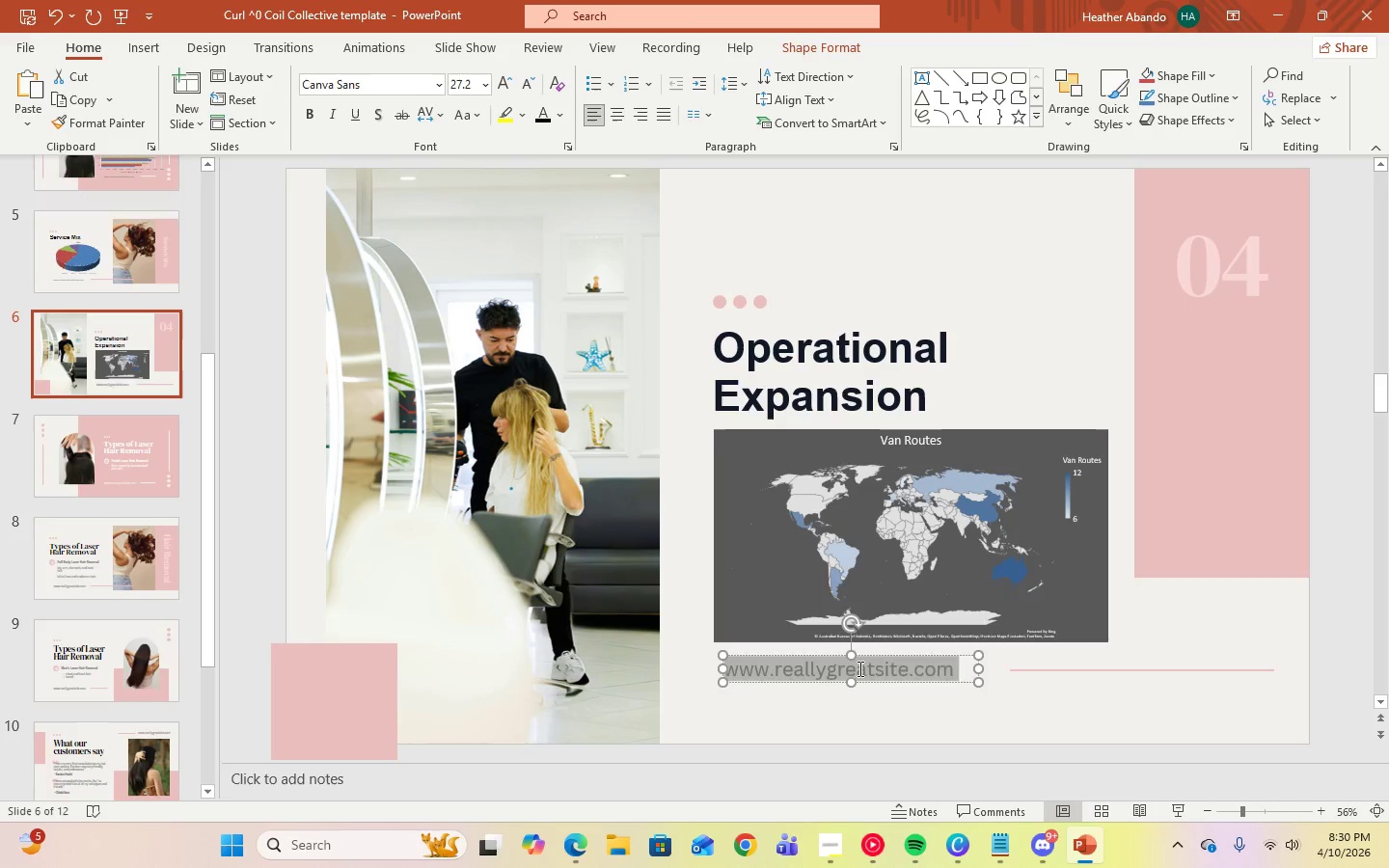 
key(Control+V)
 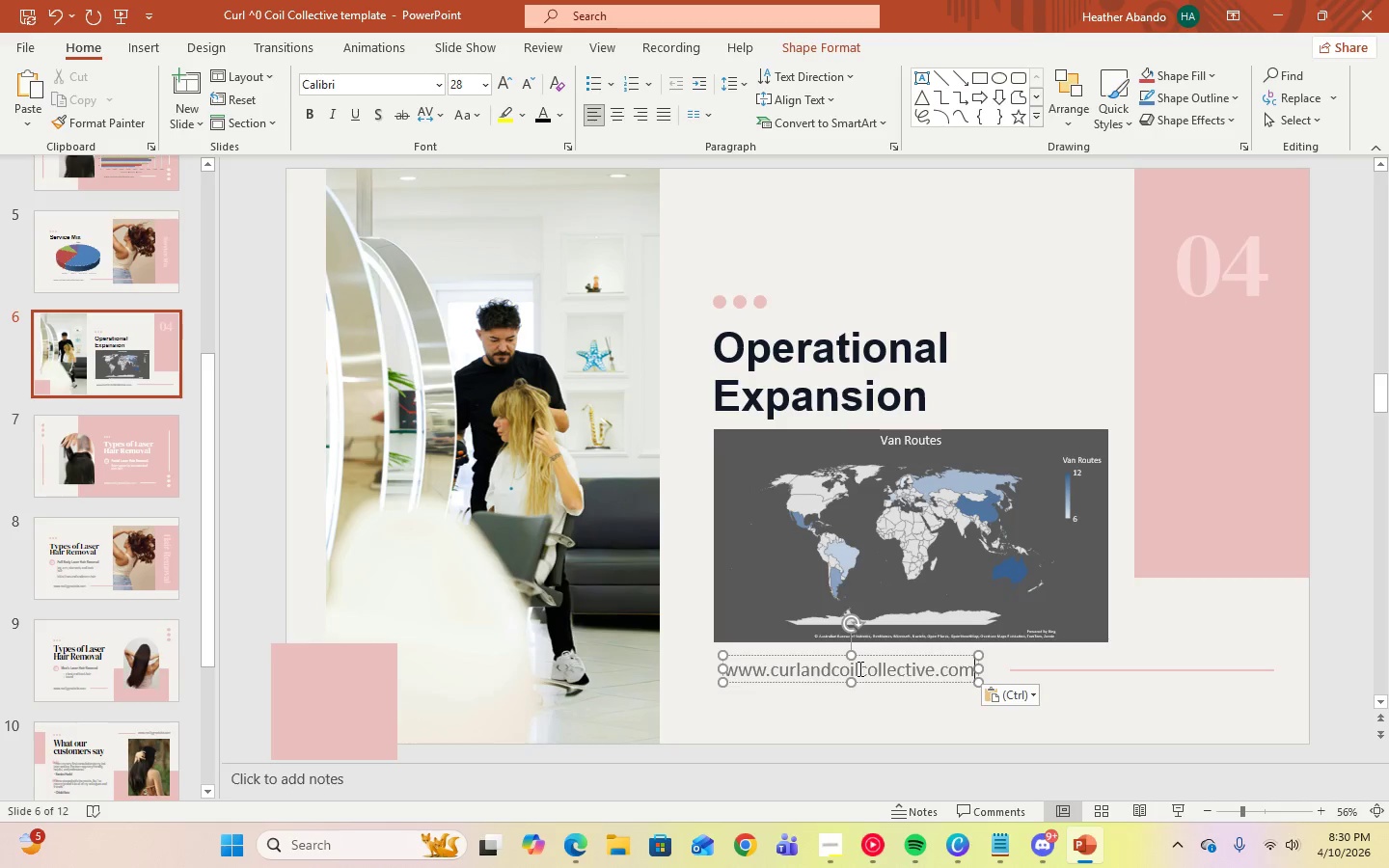 
key(Control+A)
 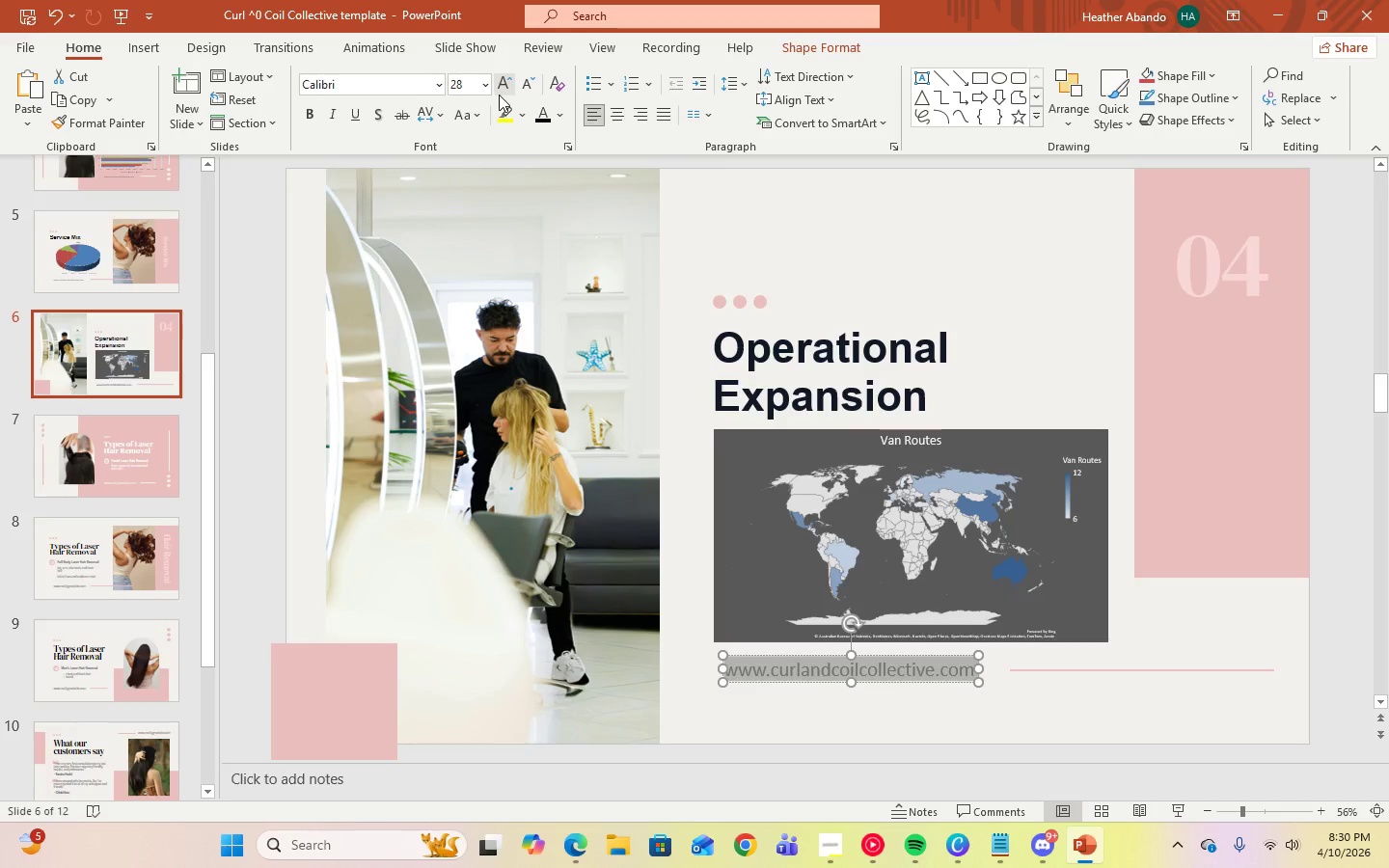 
left_click([477, 88])
 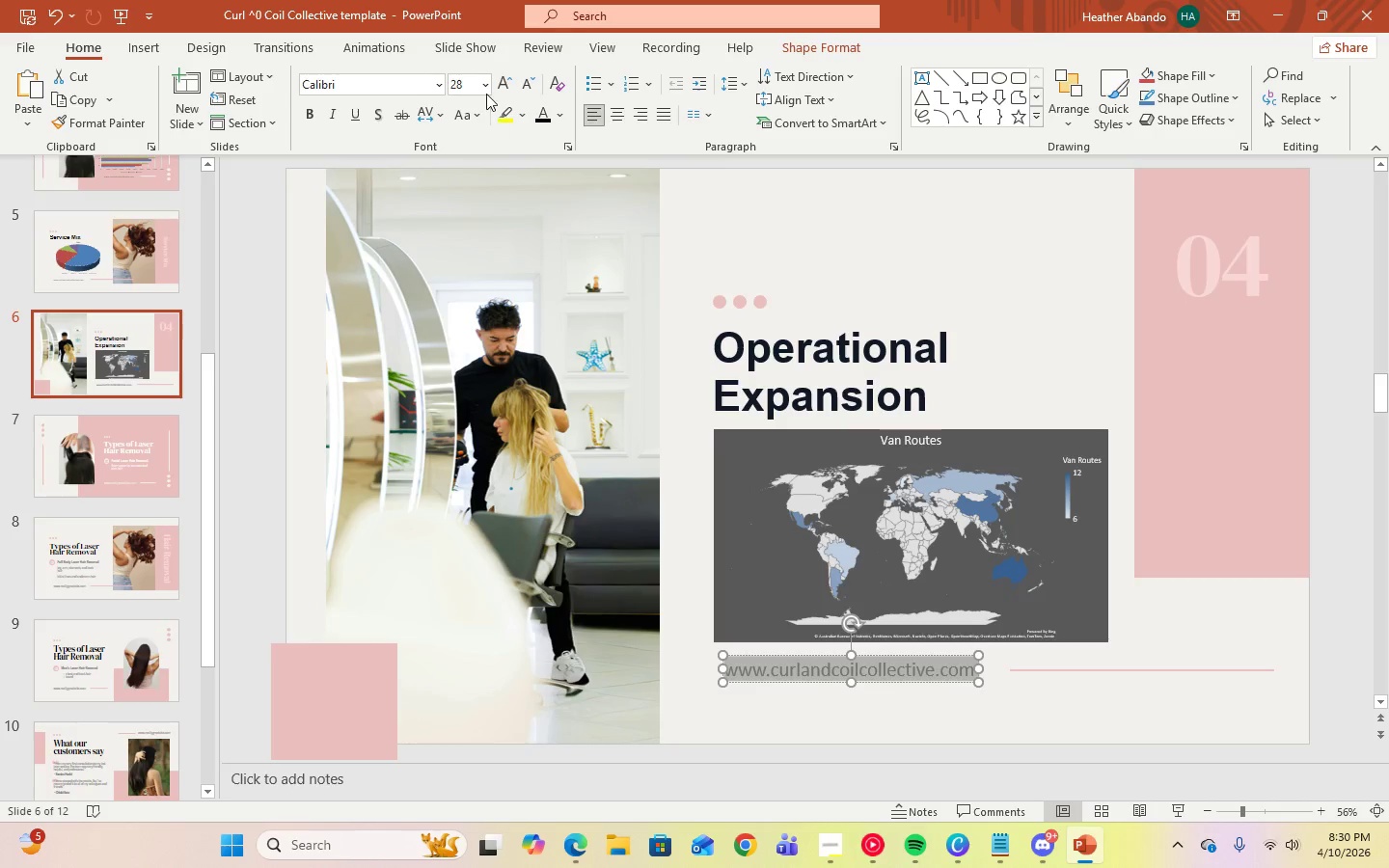 
left_click([485, 92])
 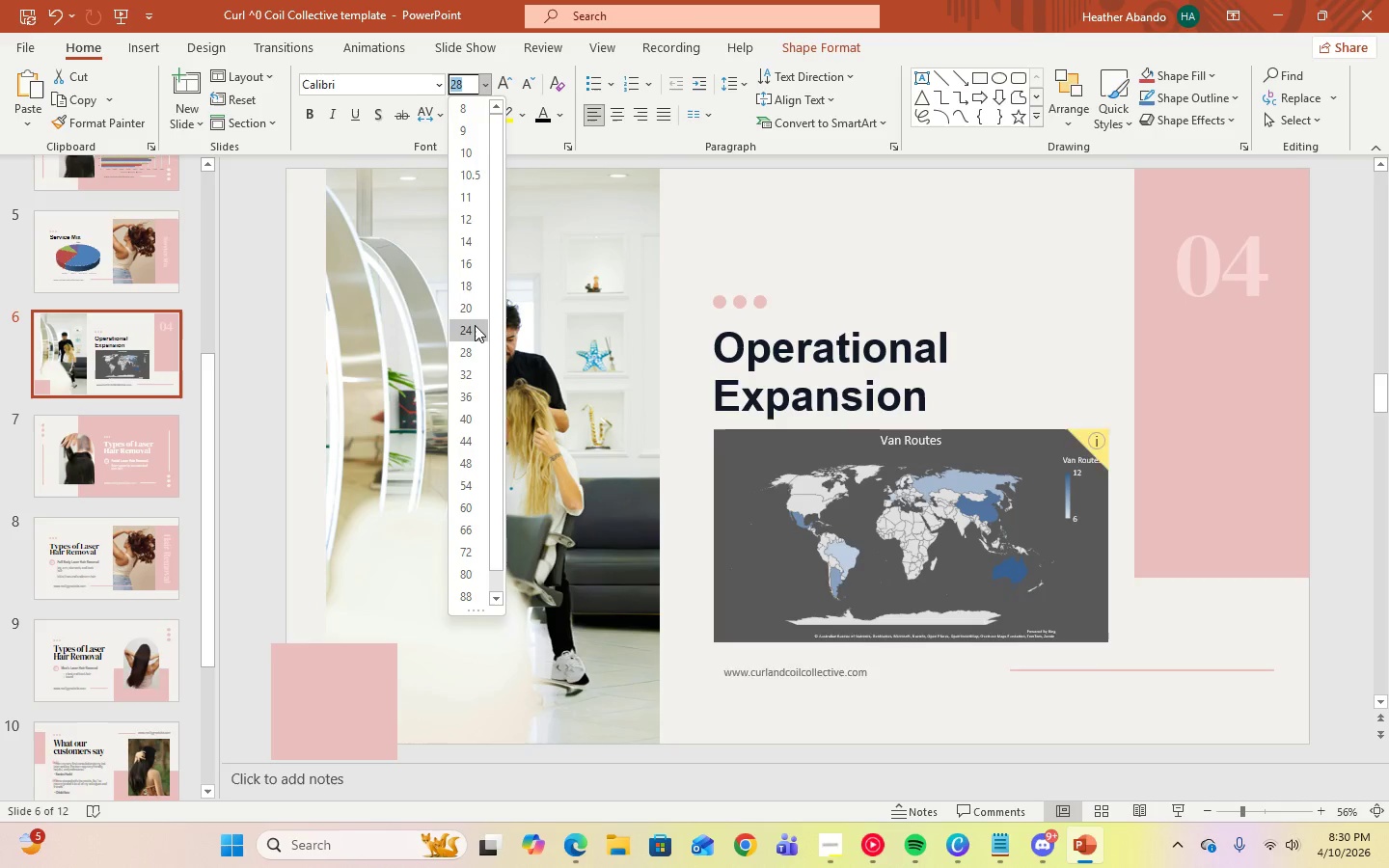 
left_click([475, 331])
 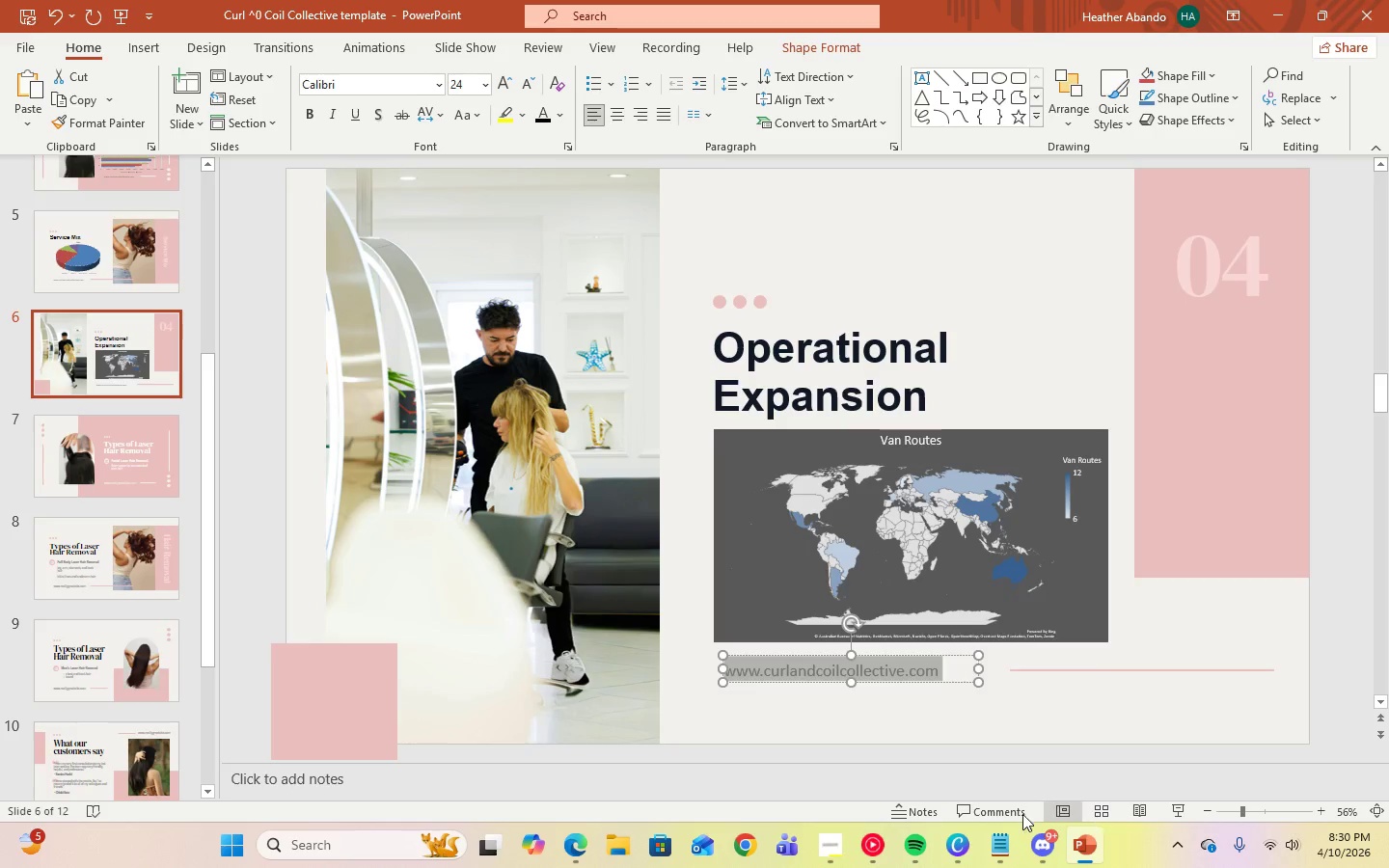 
left_click([879, 843])
 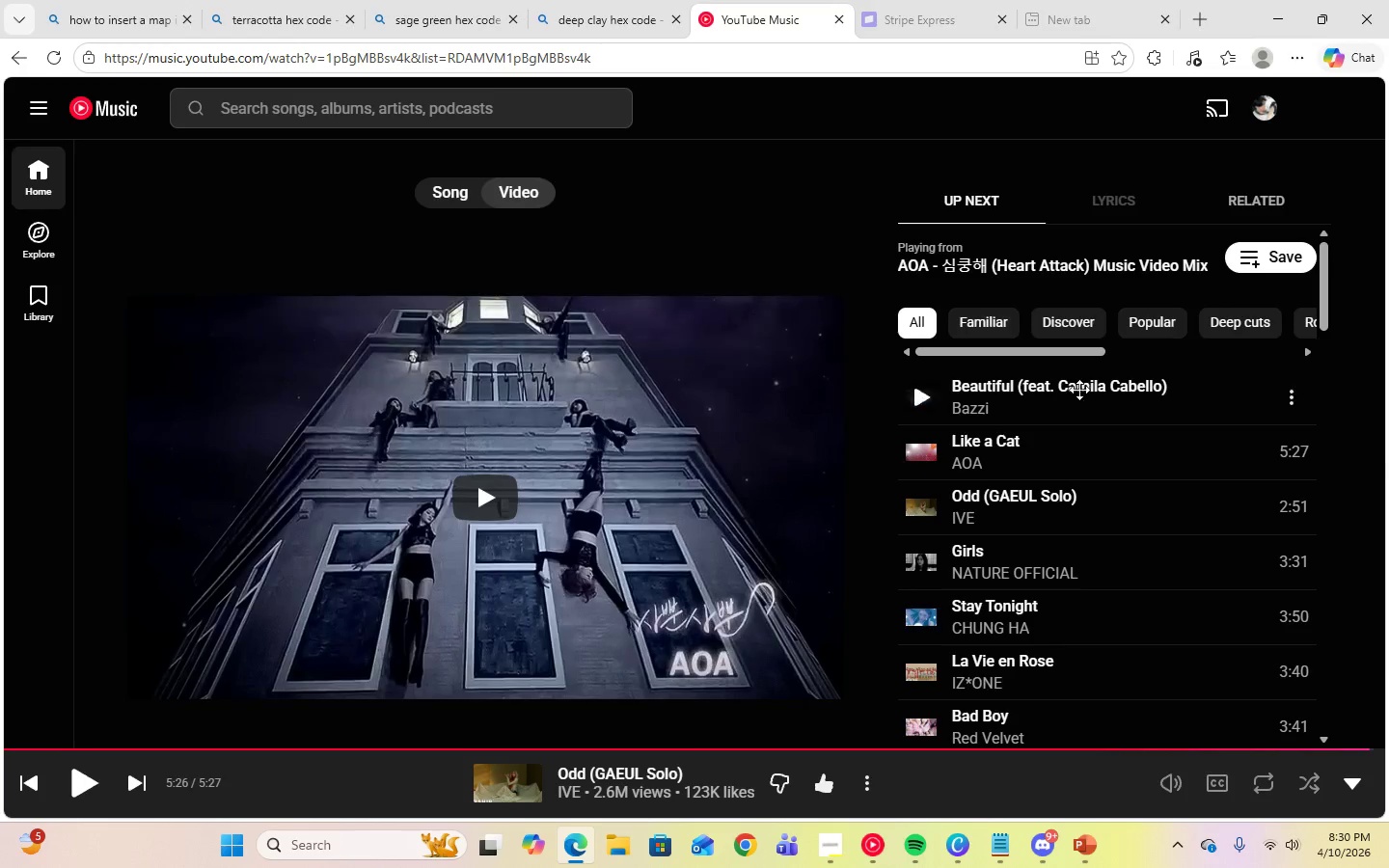 
left_click([36, 193])
 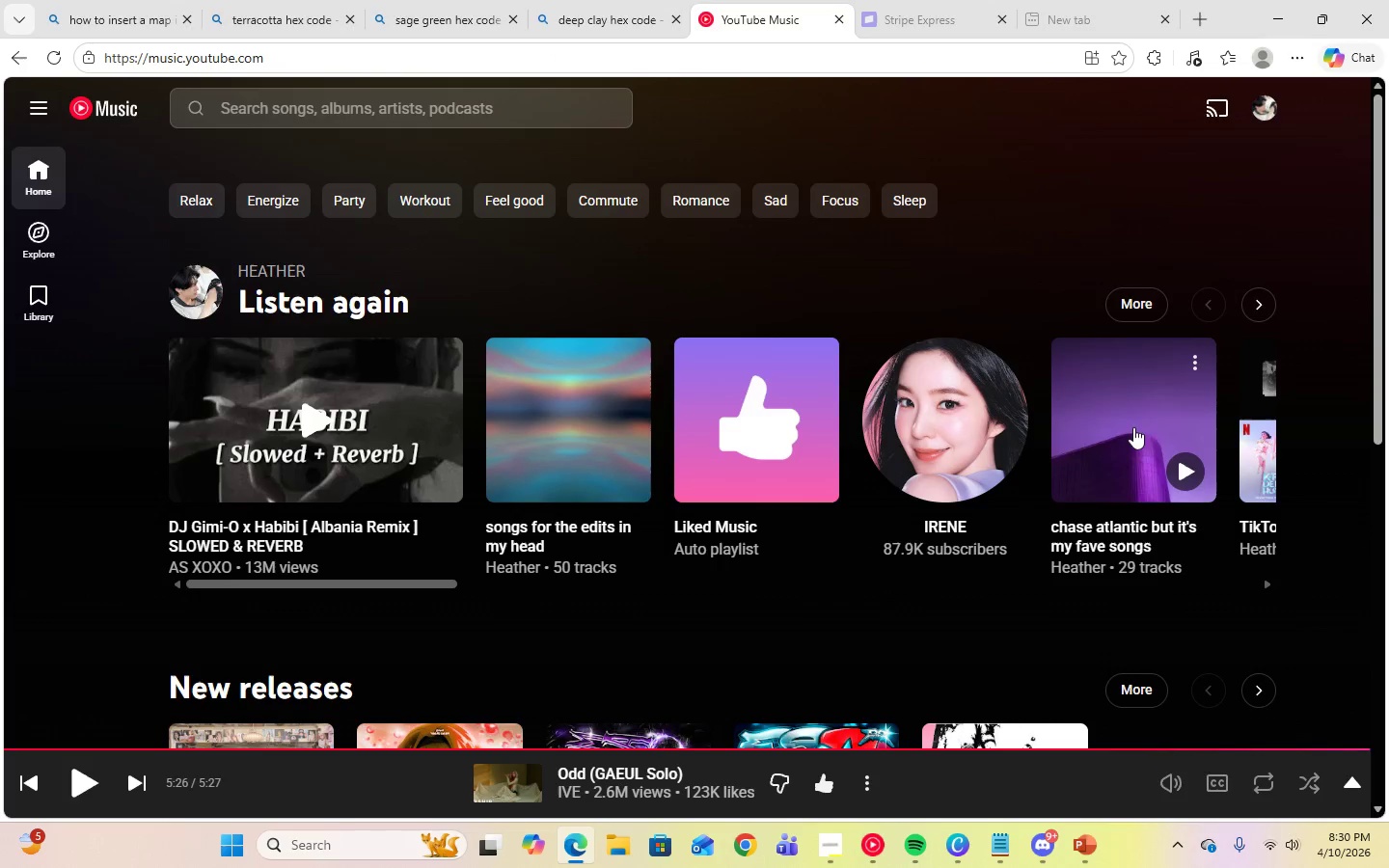 
wait(5.7)
 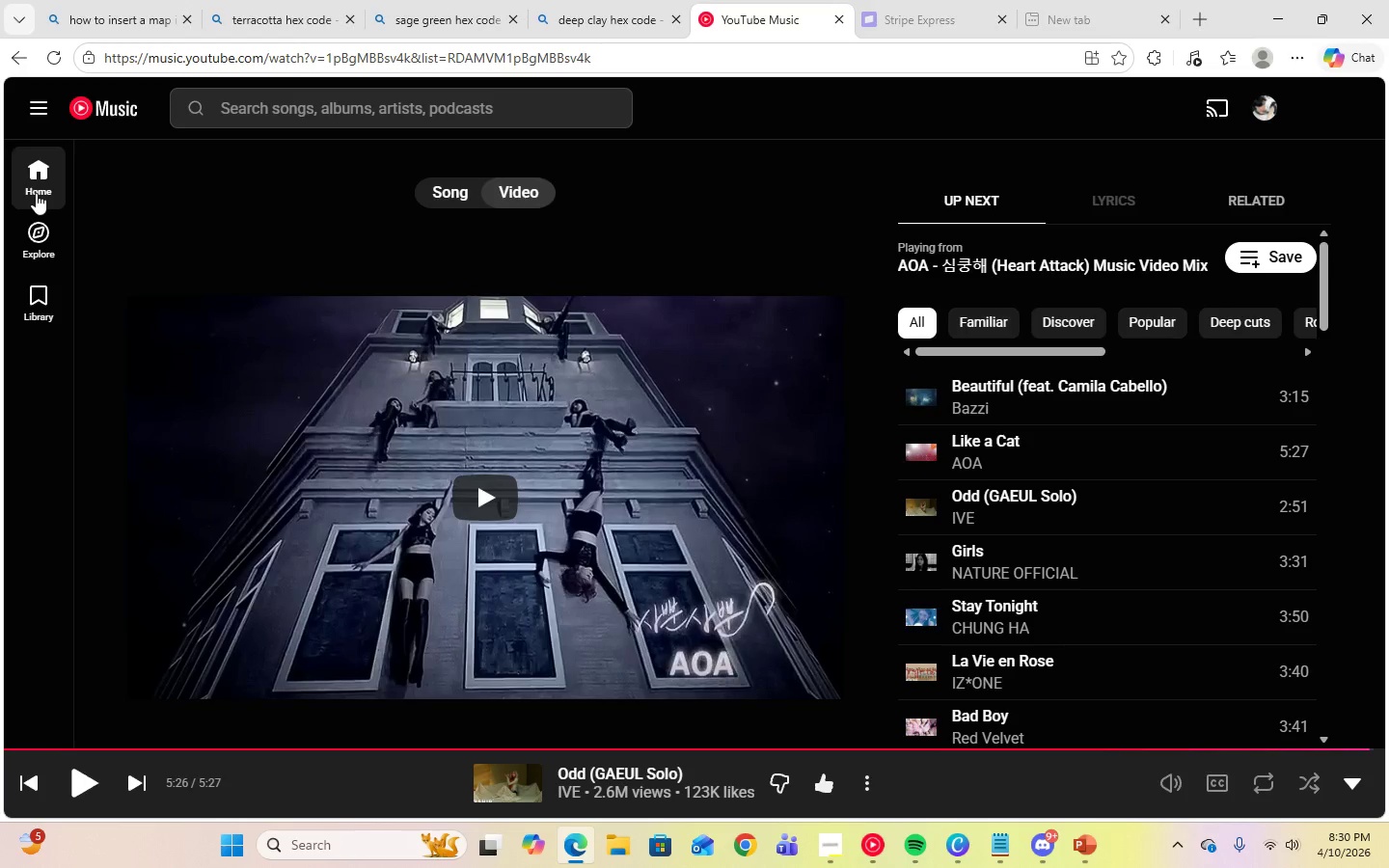 
left_click([530, 460])
 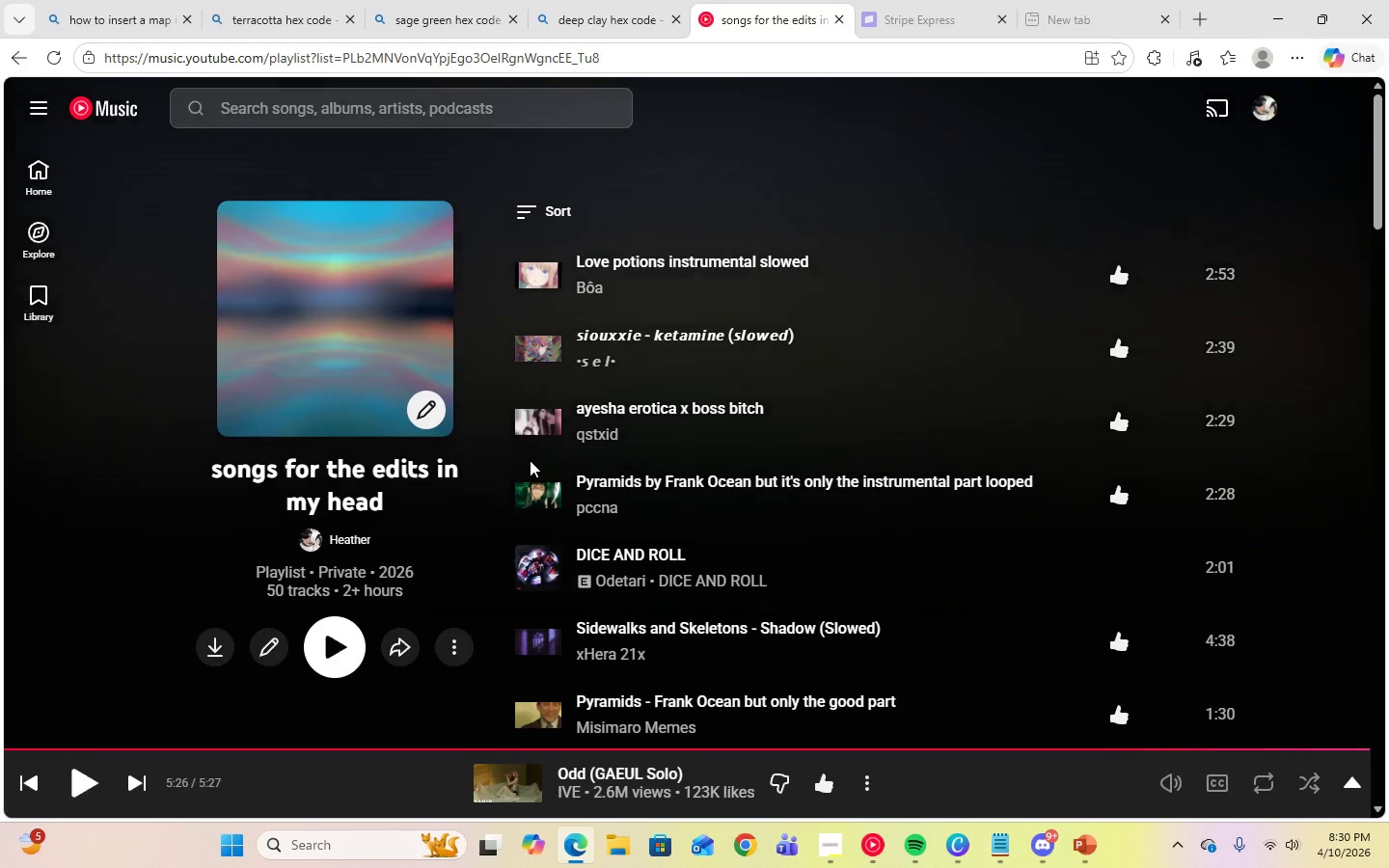 
scroll: coordinate [761, 593], scroll_direction: down, amount: 22.0